 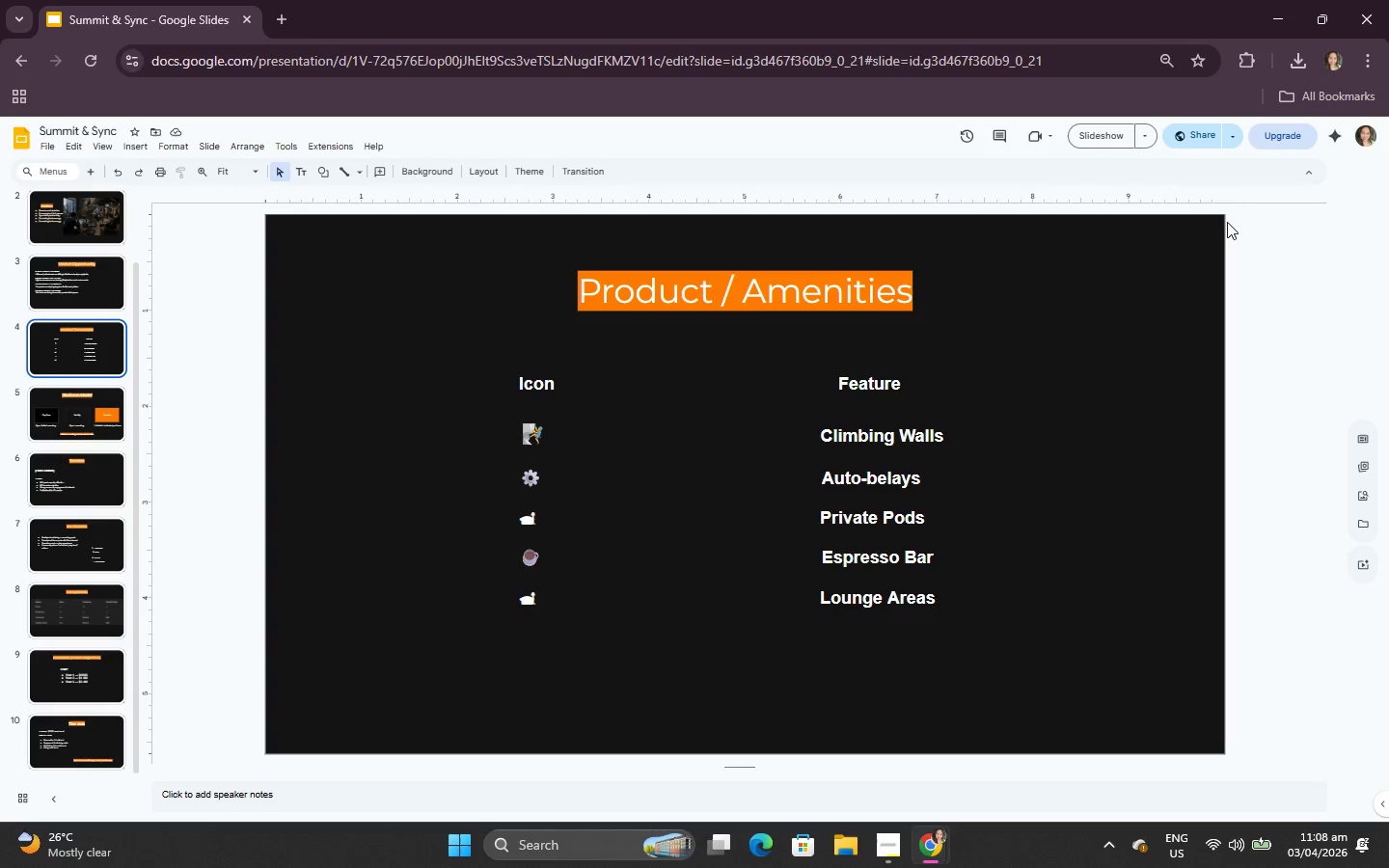 
left_click([1013, 263])
 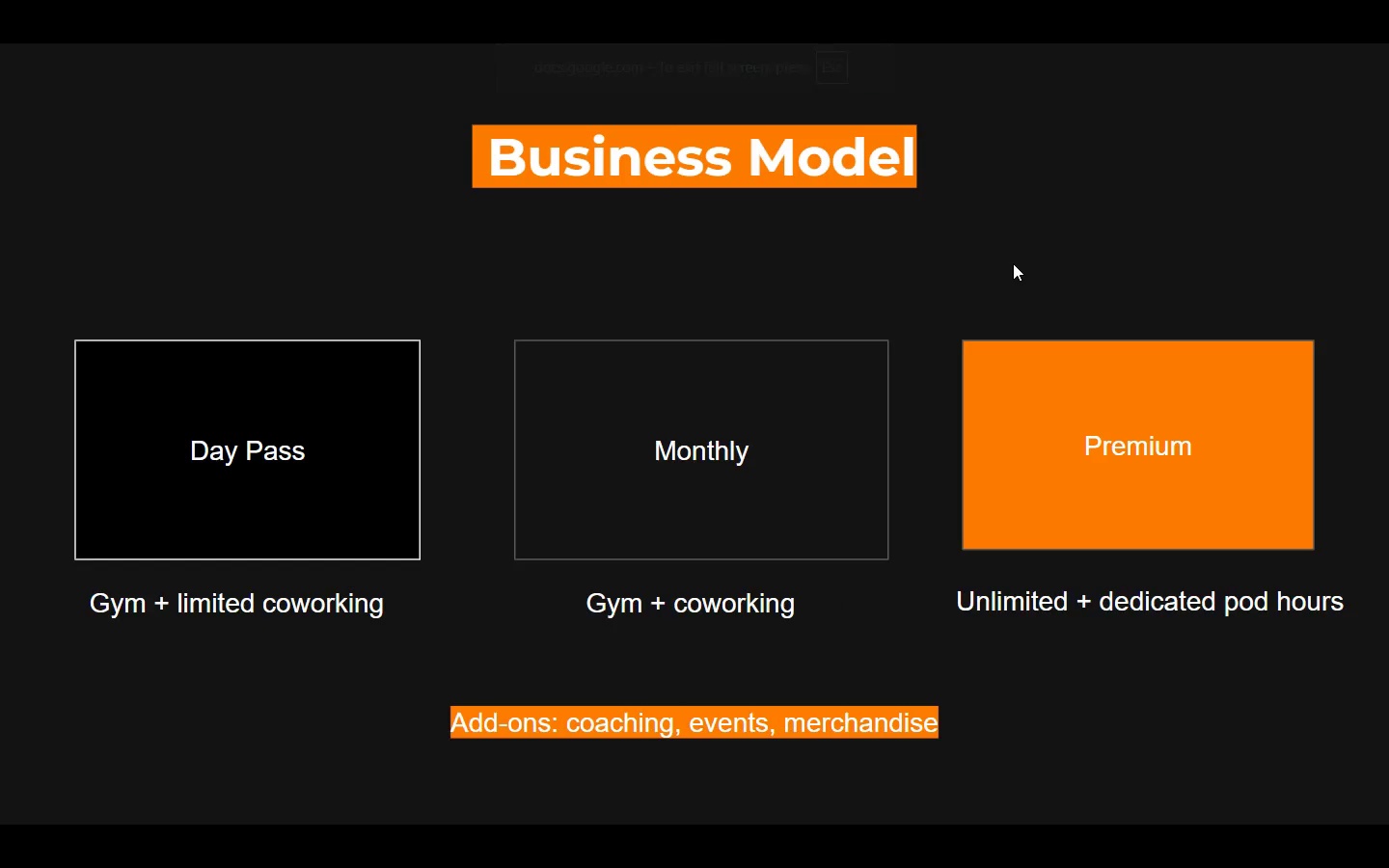 
left_click([1013, 263])
 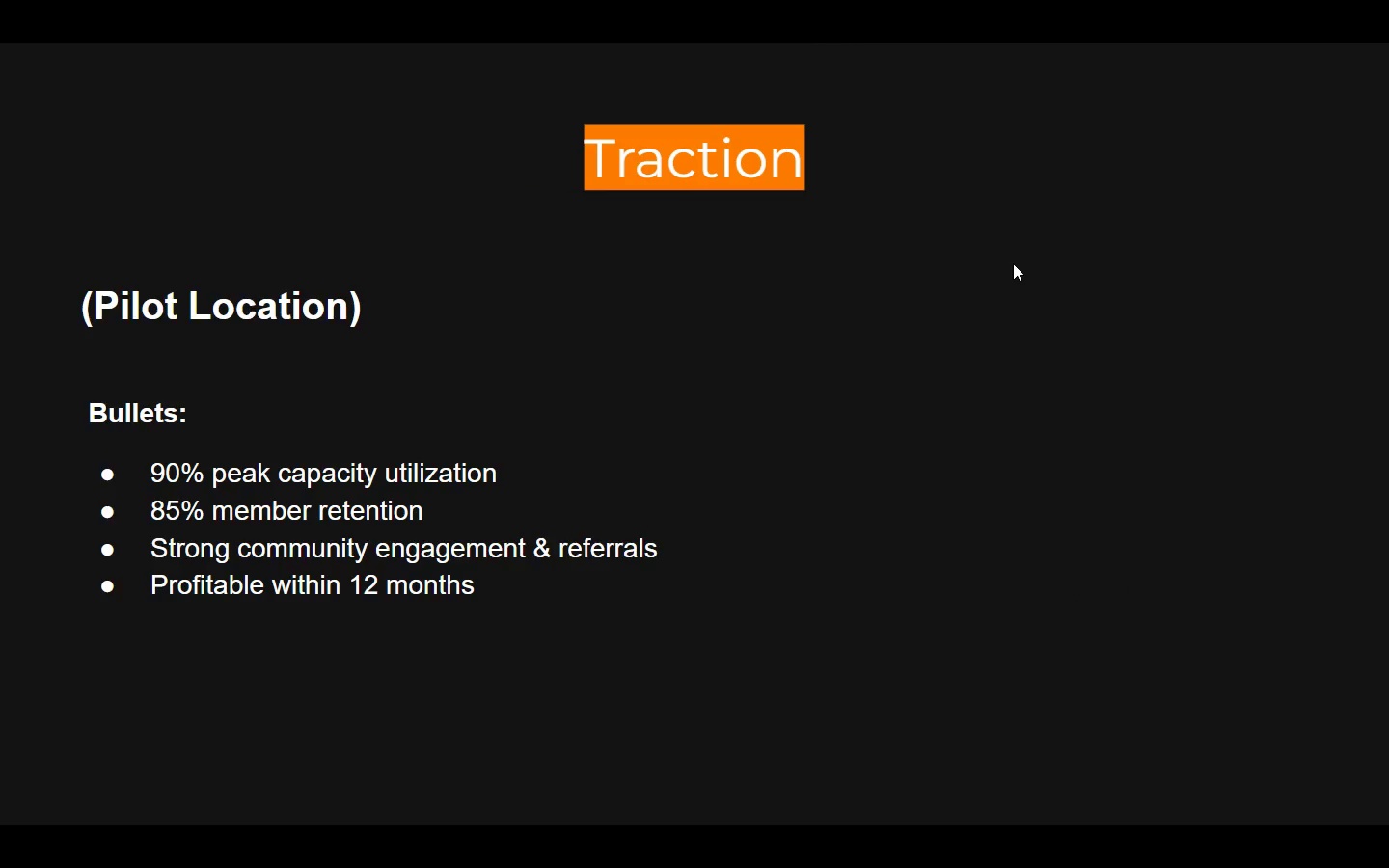 
left_click([1013, 263])
 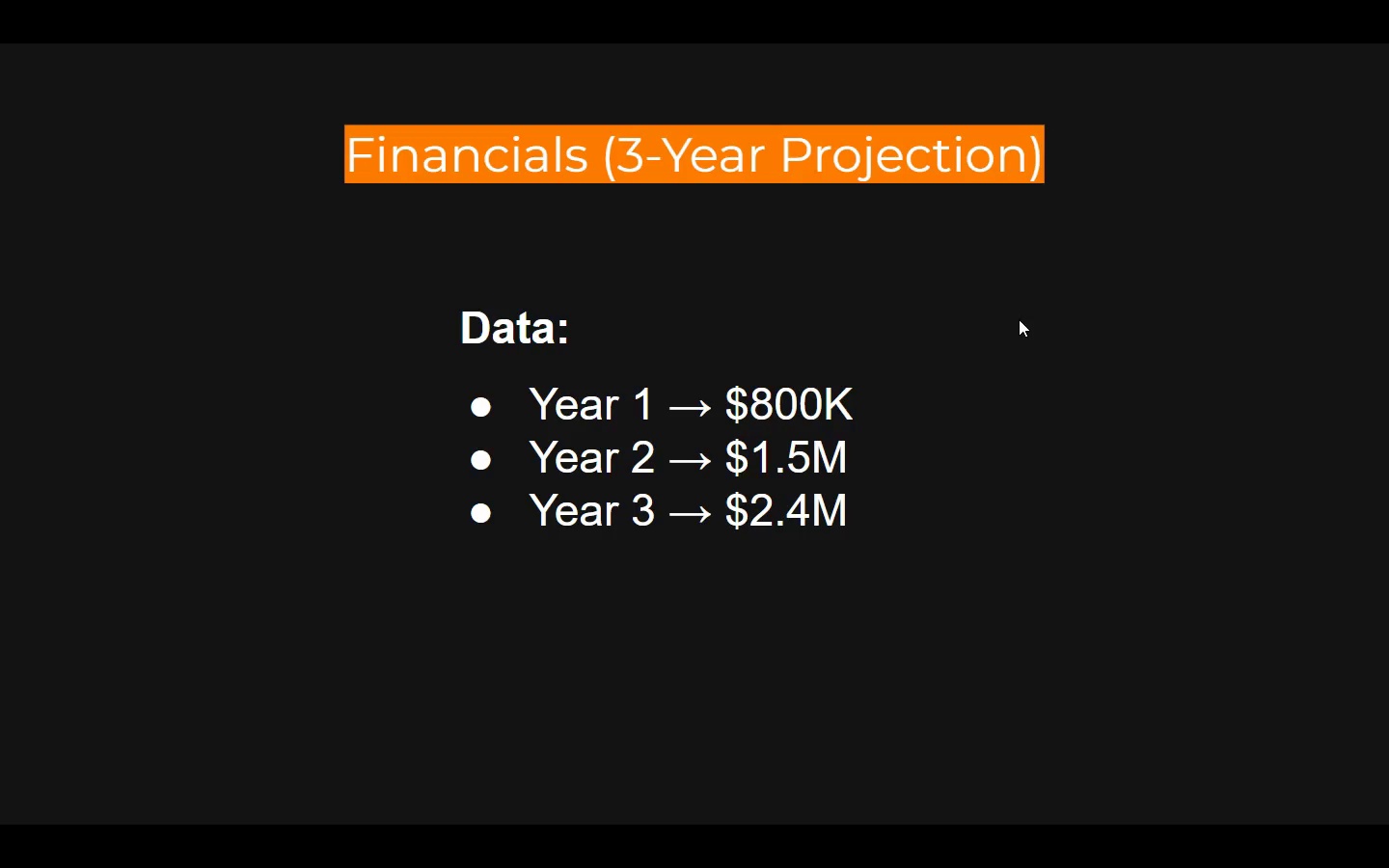 
left_click([1026, 308])
 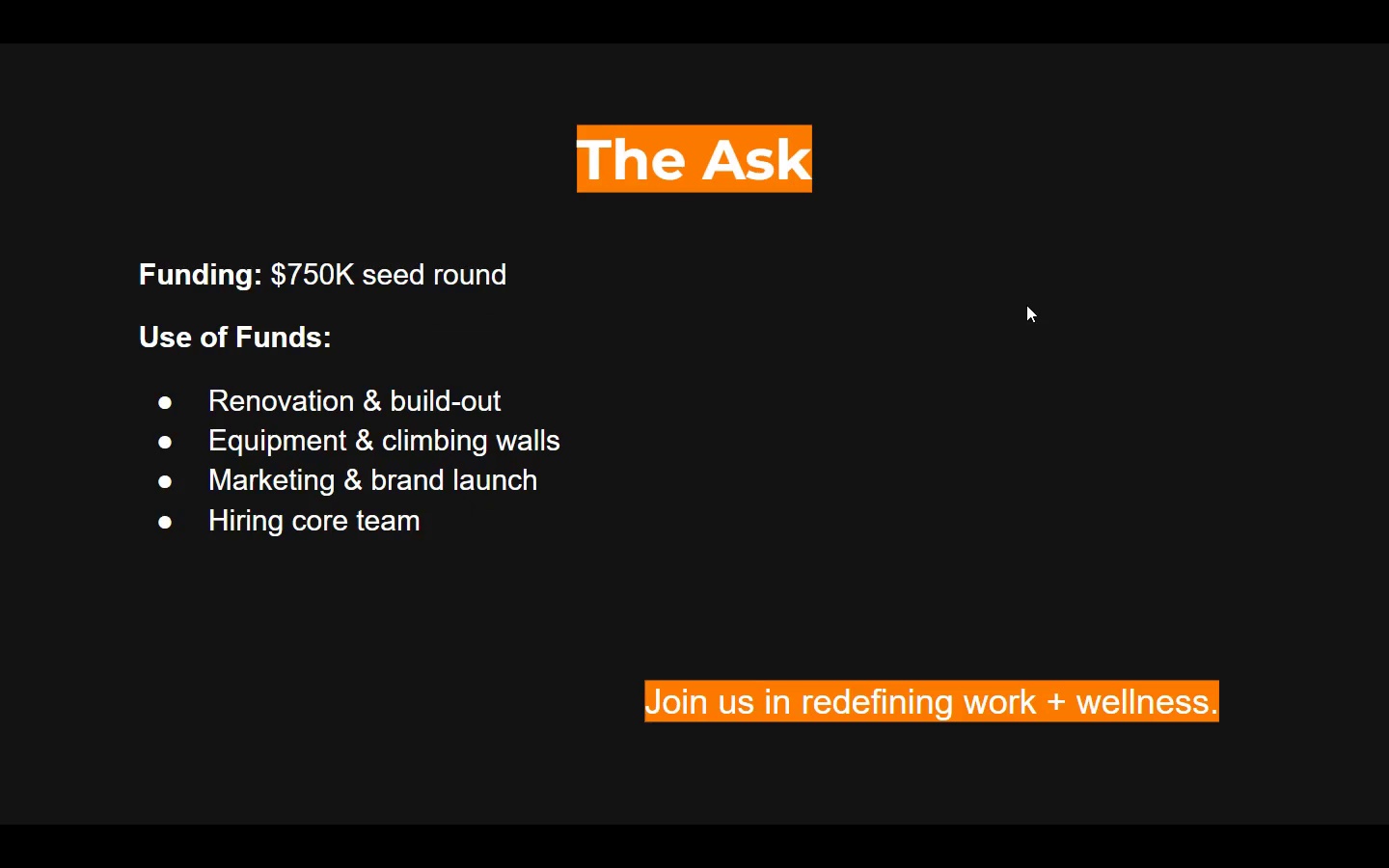 
left_click([1026, 305])
 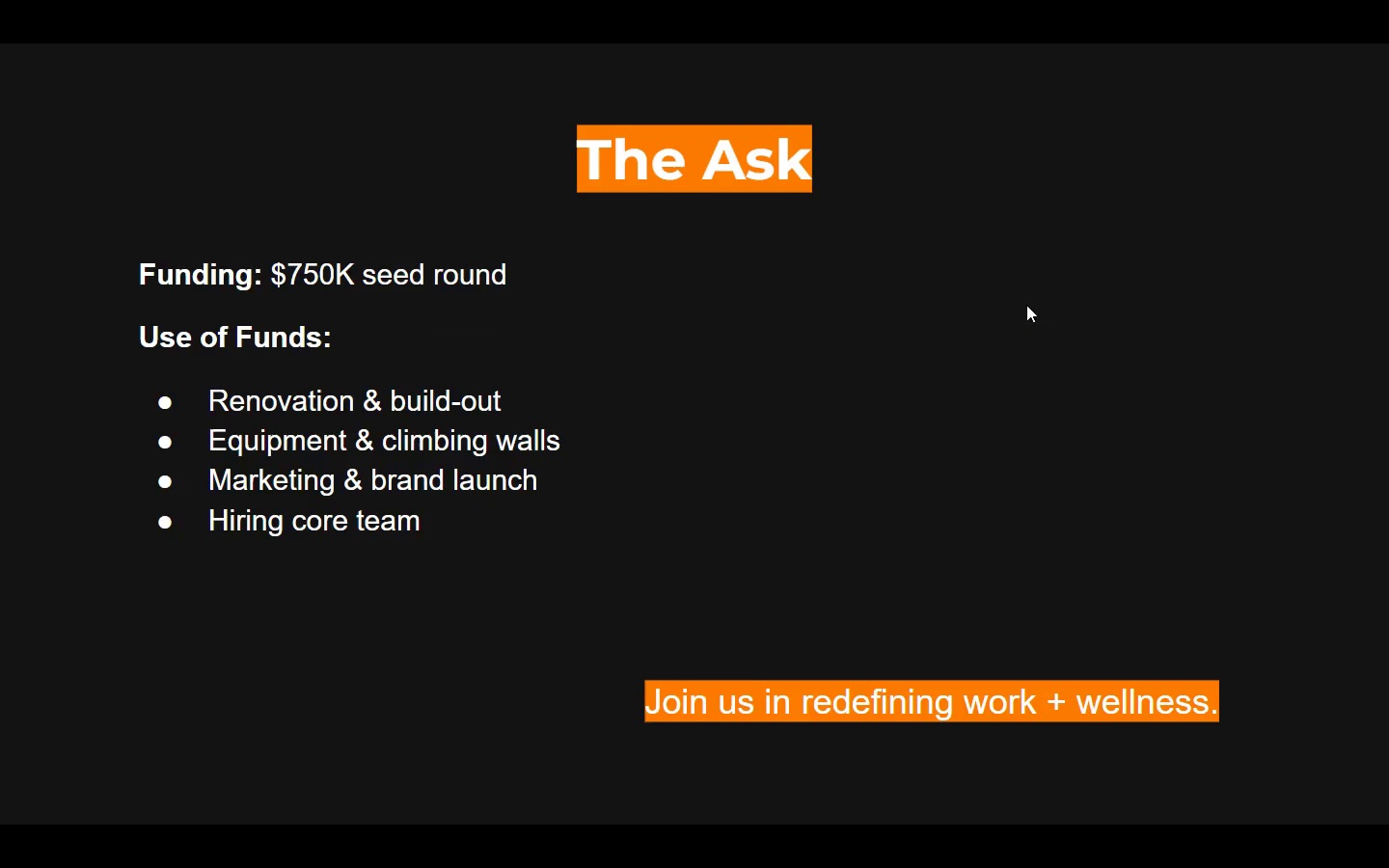 
left_click([1026, 305])
 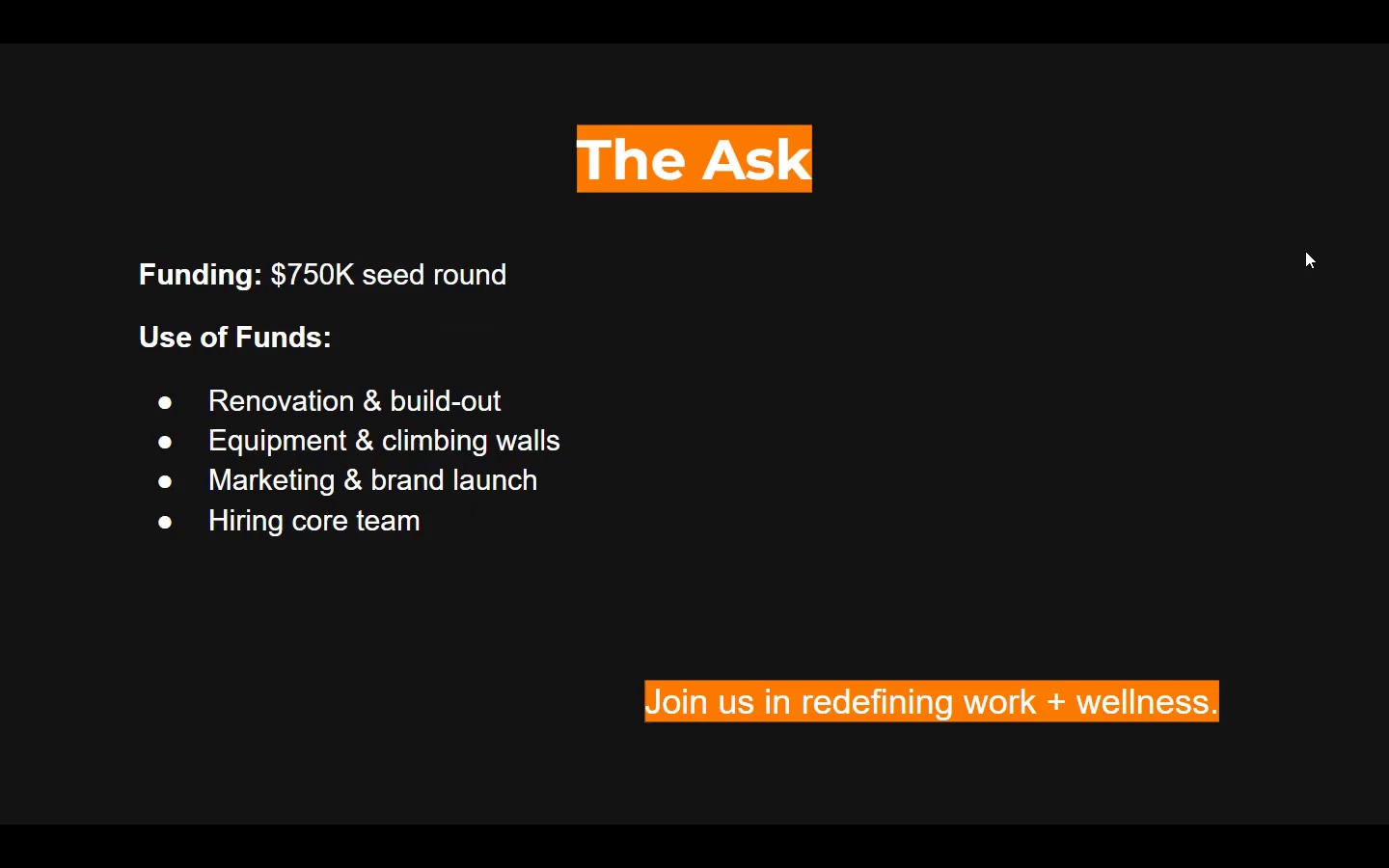 
key(Escape)
 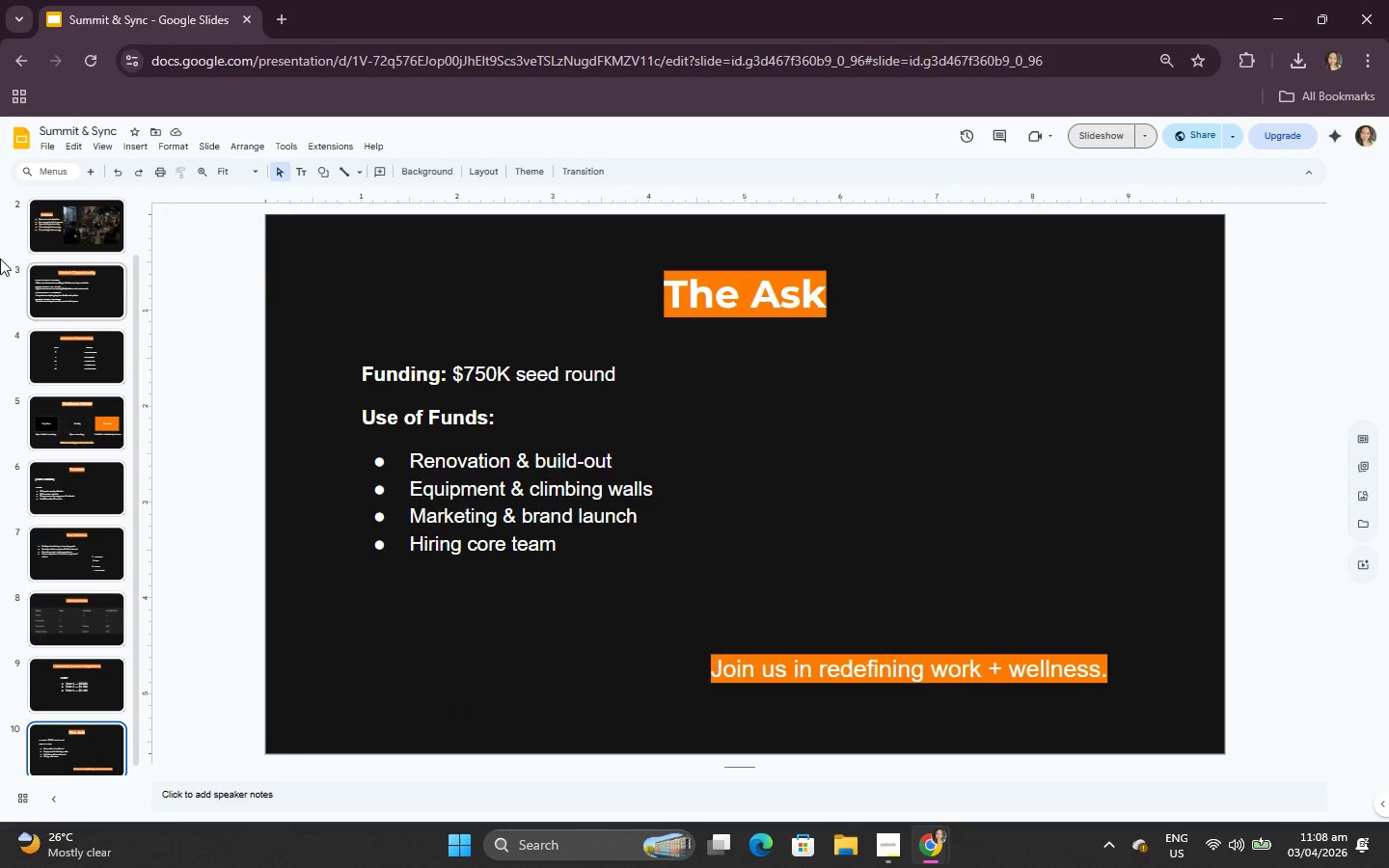 
left_click([69, 216])
 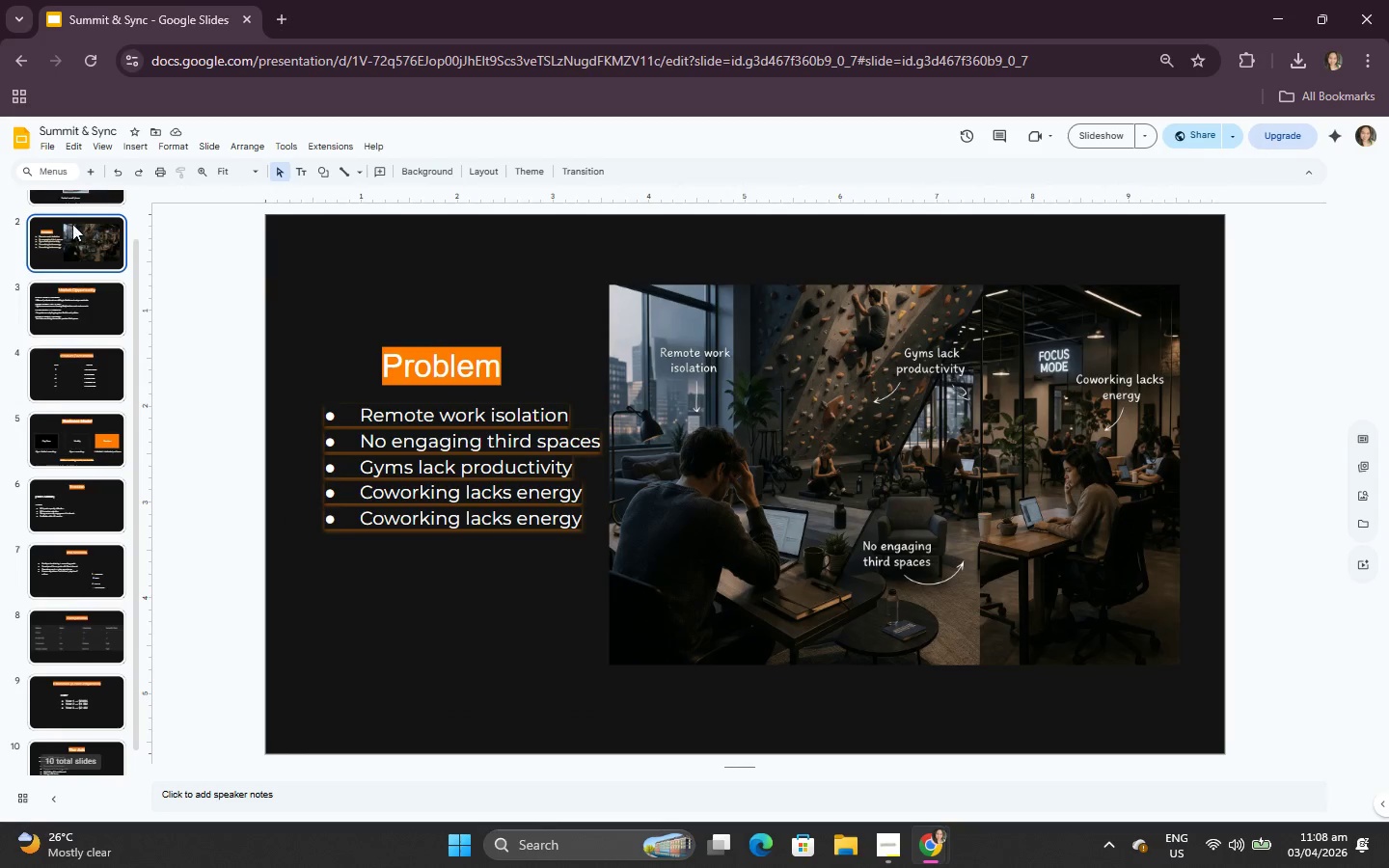 
scroll: coordinate [51, 261], scroll_direction: up, amount: 4.0
 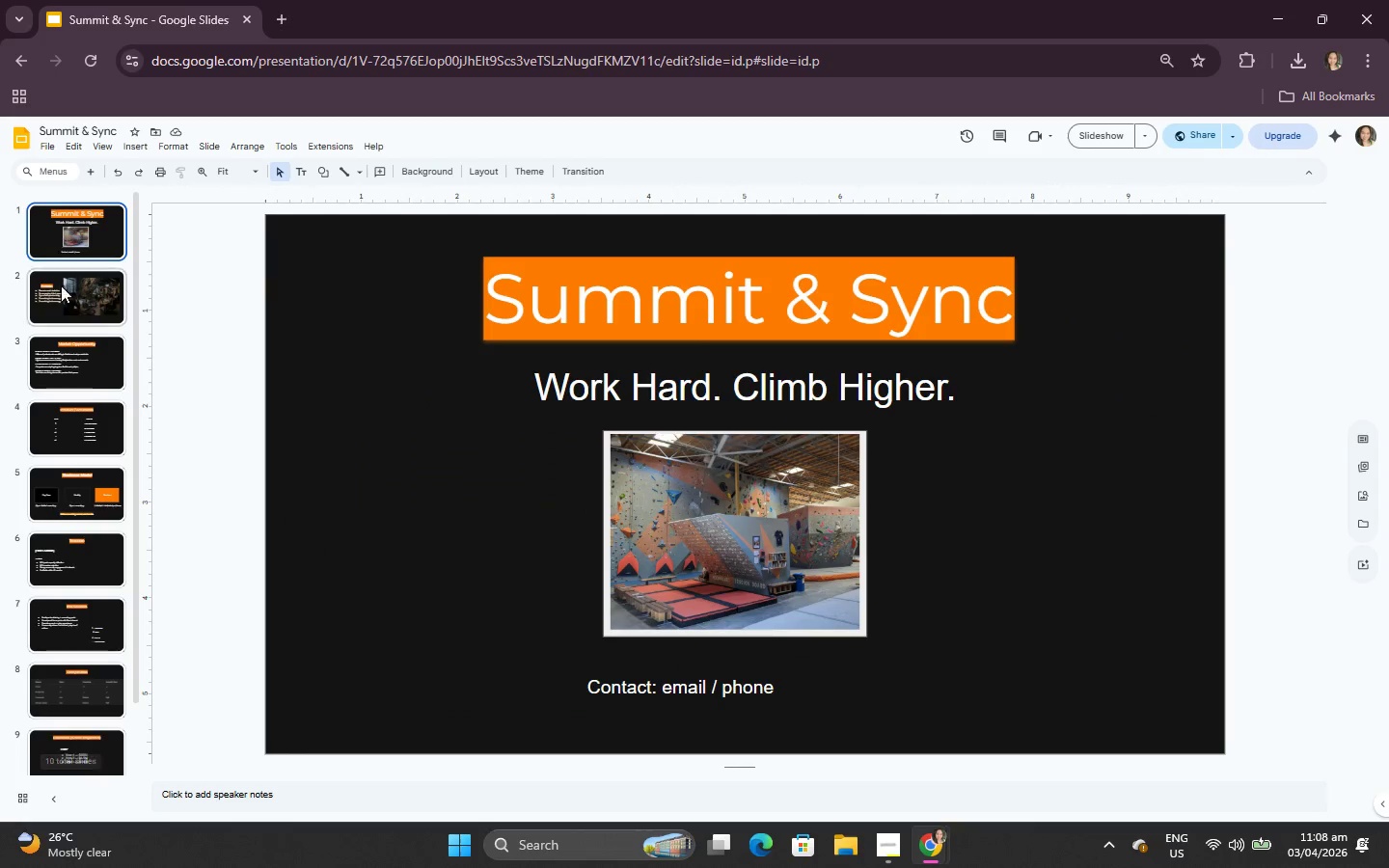 
scroll: coordinate [65, 465], scroll_direction: down, amount: 3.0
 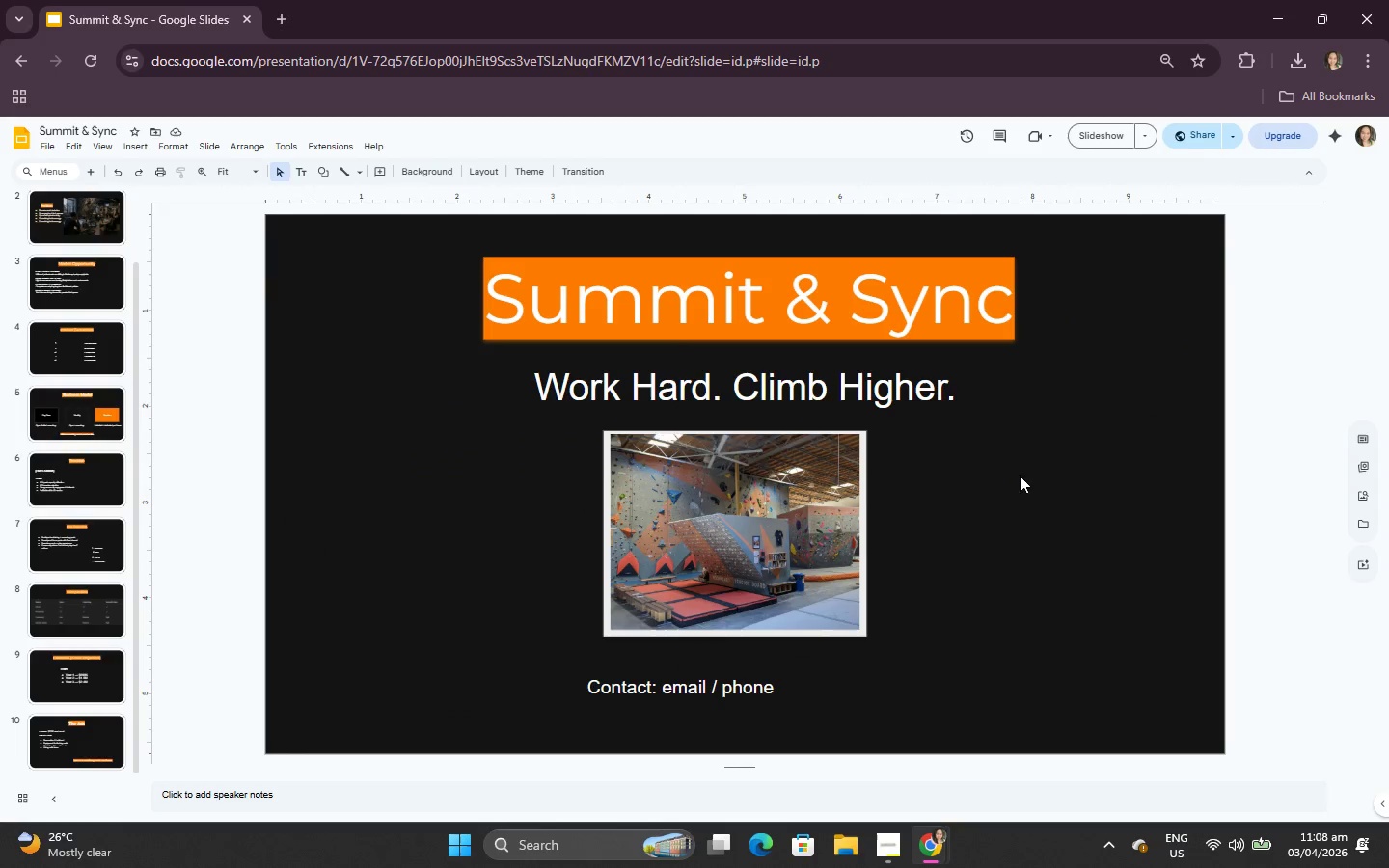 
left_click([688, 700])
 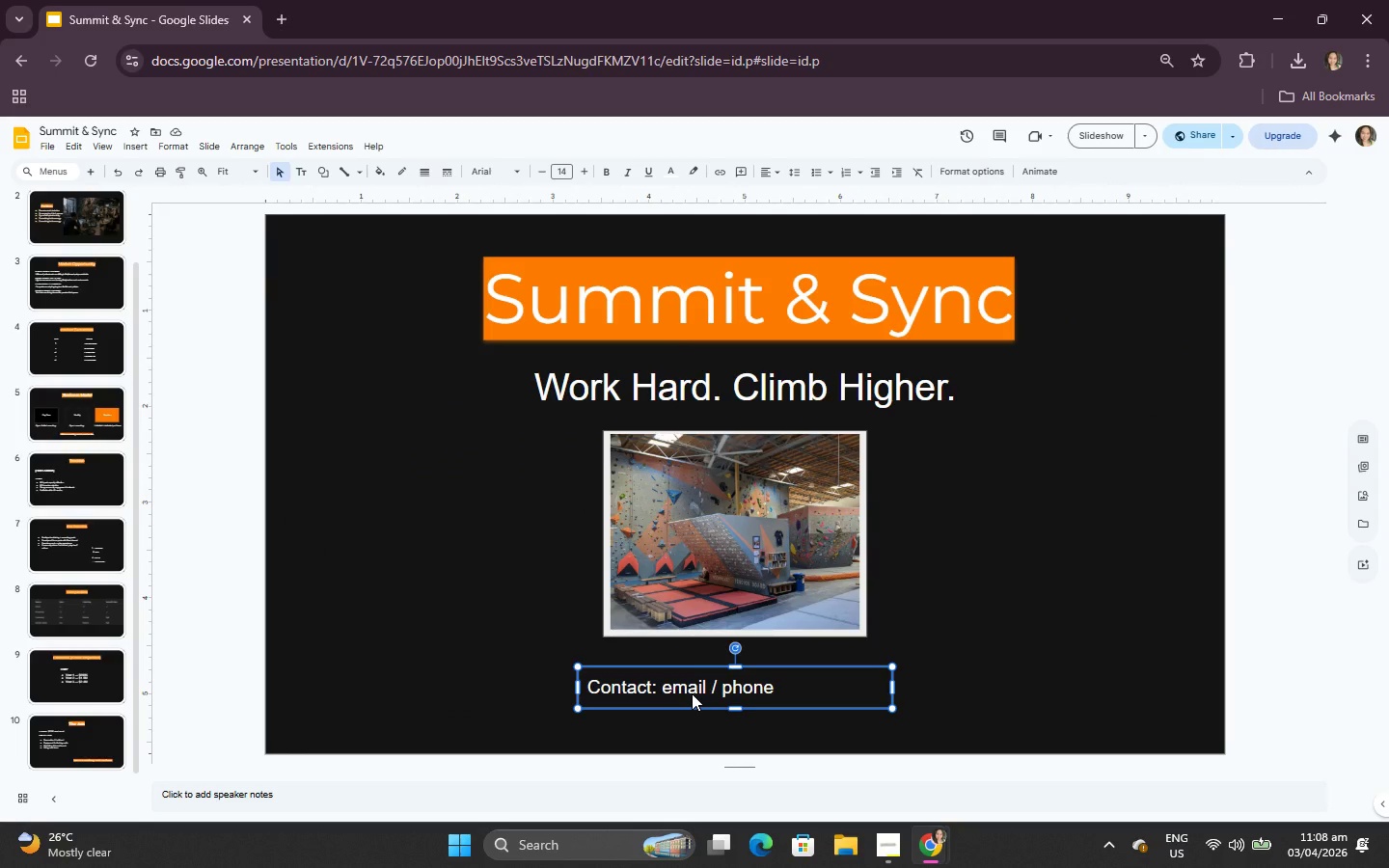 
wait(11.05)
 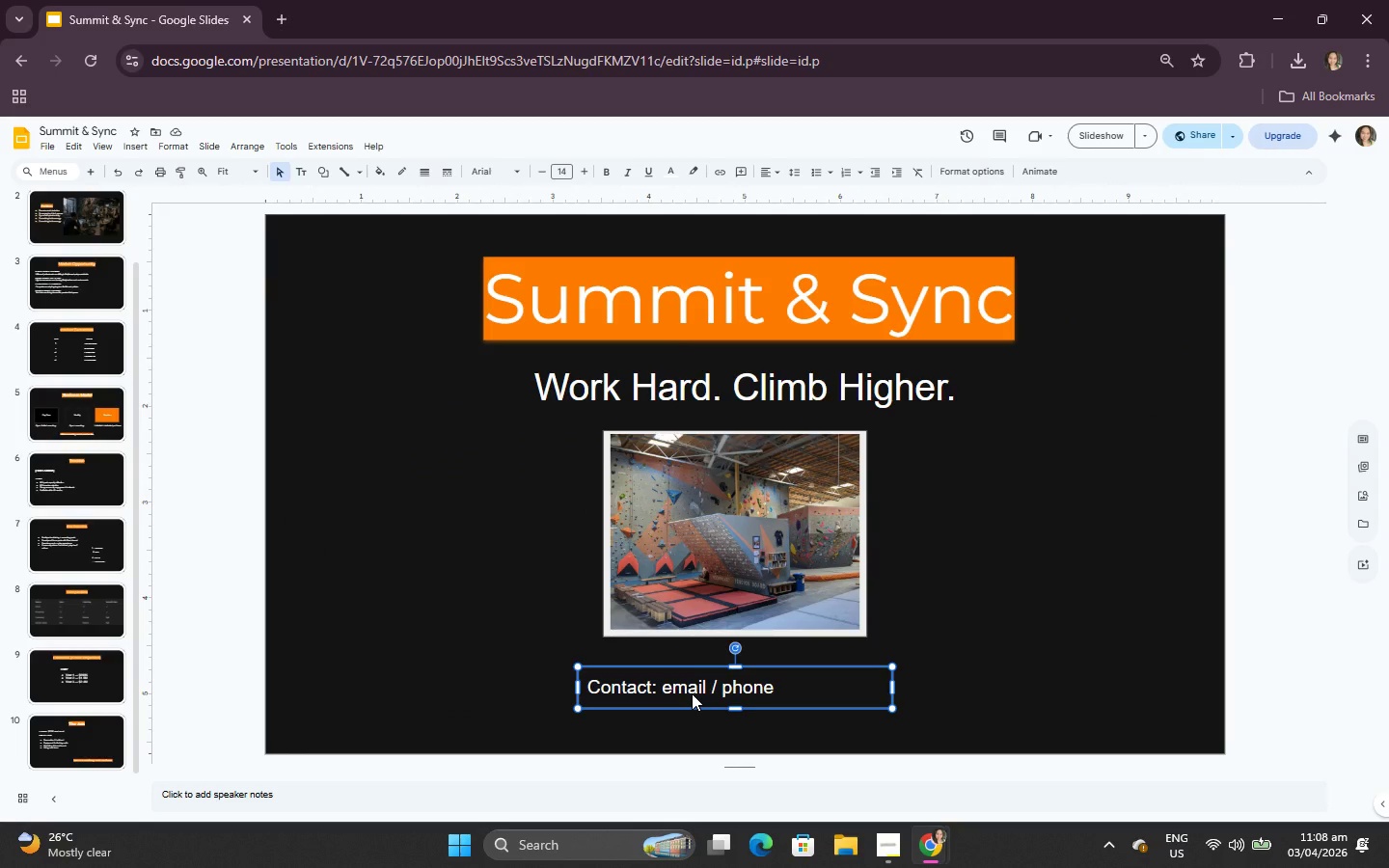 
left_click([952, 527])
 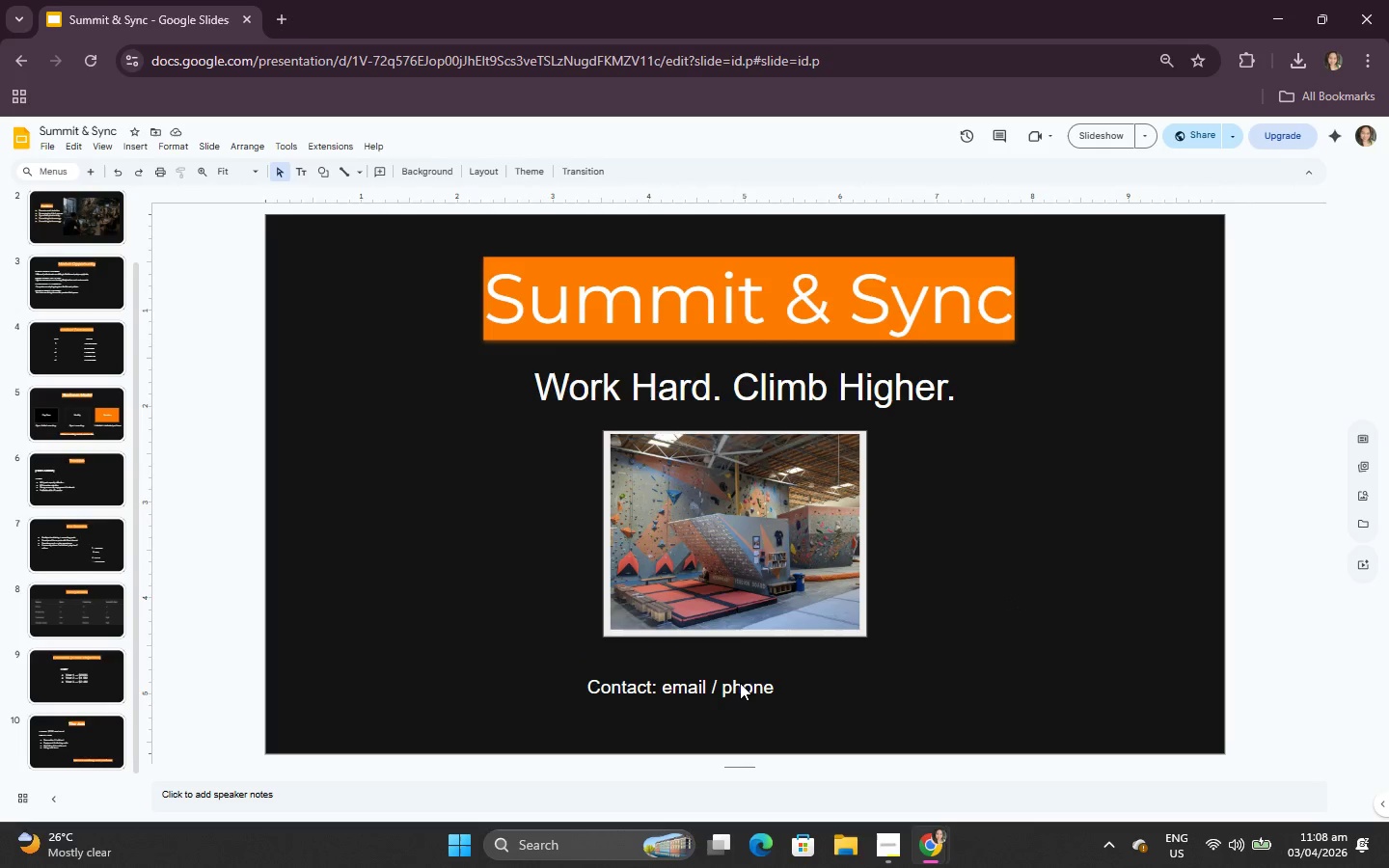 
left_click([737, 683])
 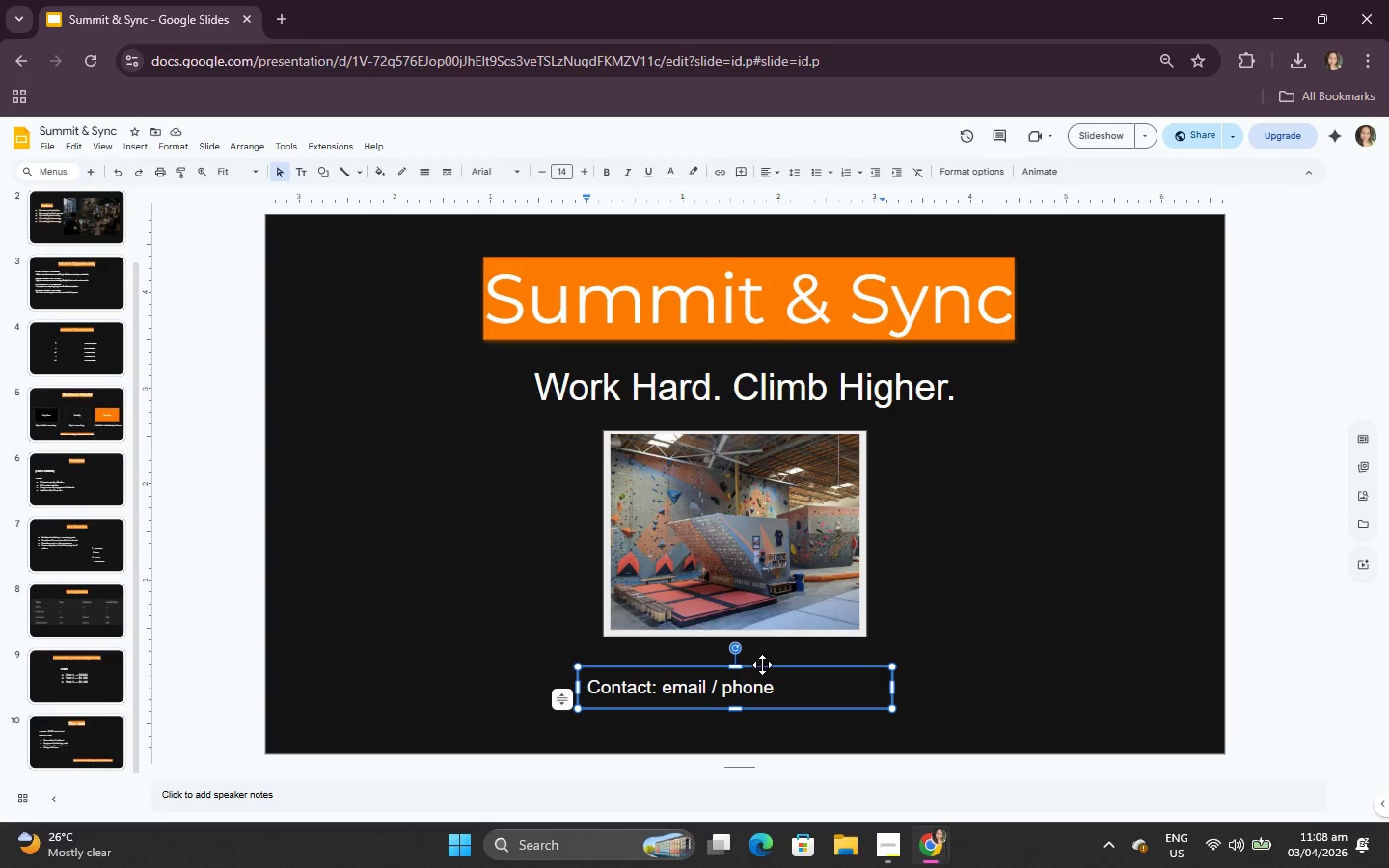 
left_click_drag(start_coordinate=[766, 665], to_coordinate=[776, 662])
 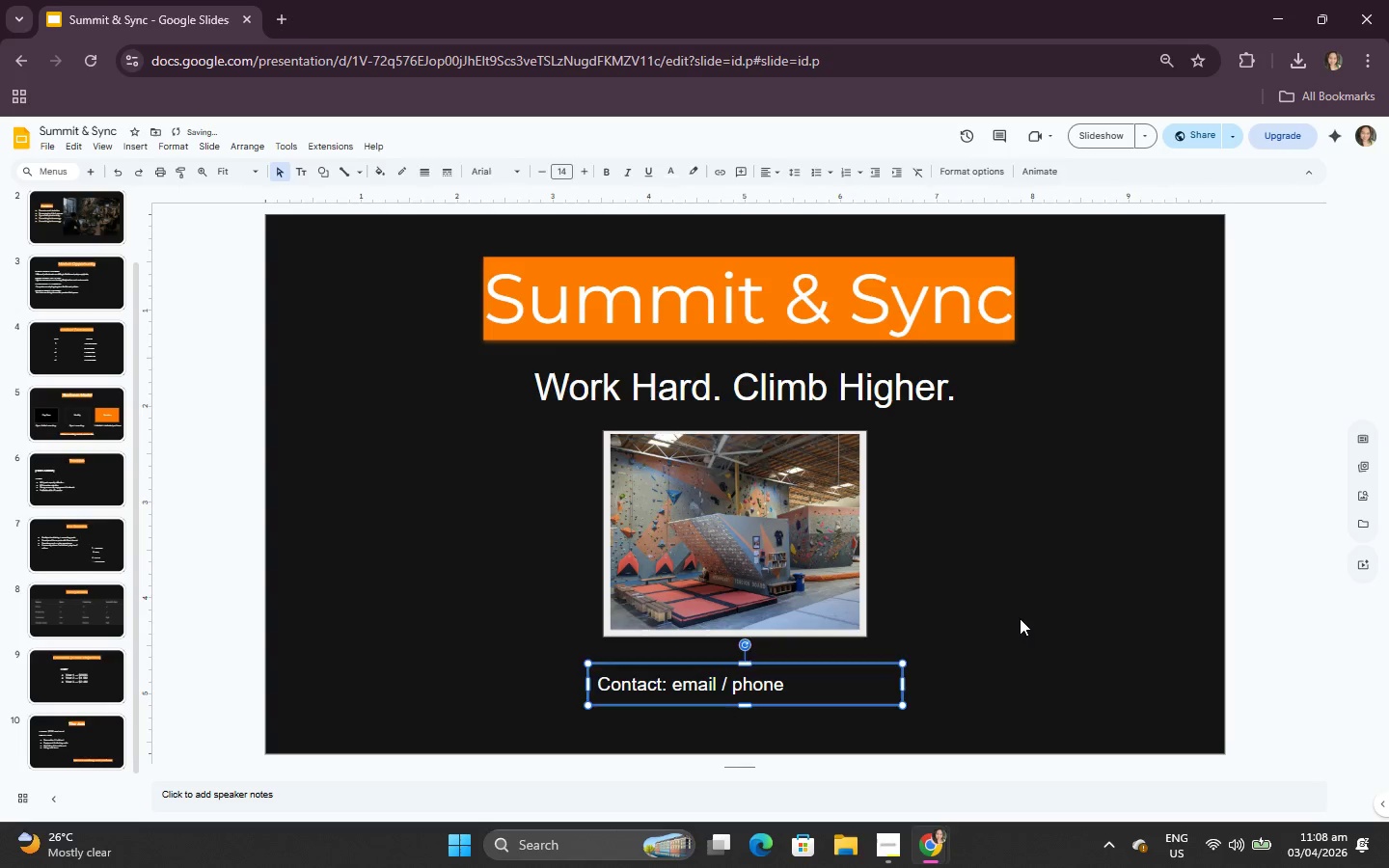 
left_click([1022, 617])
 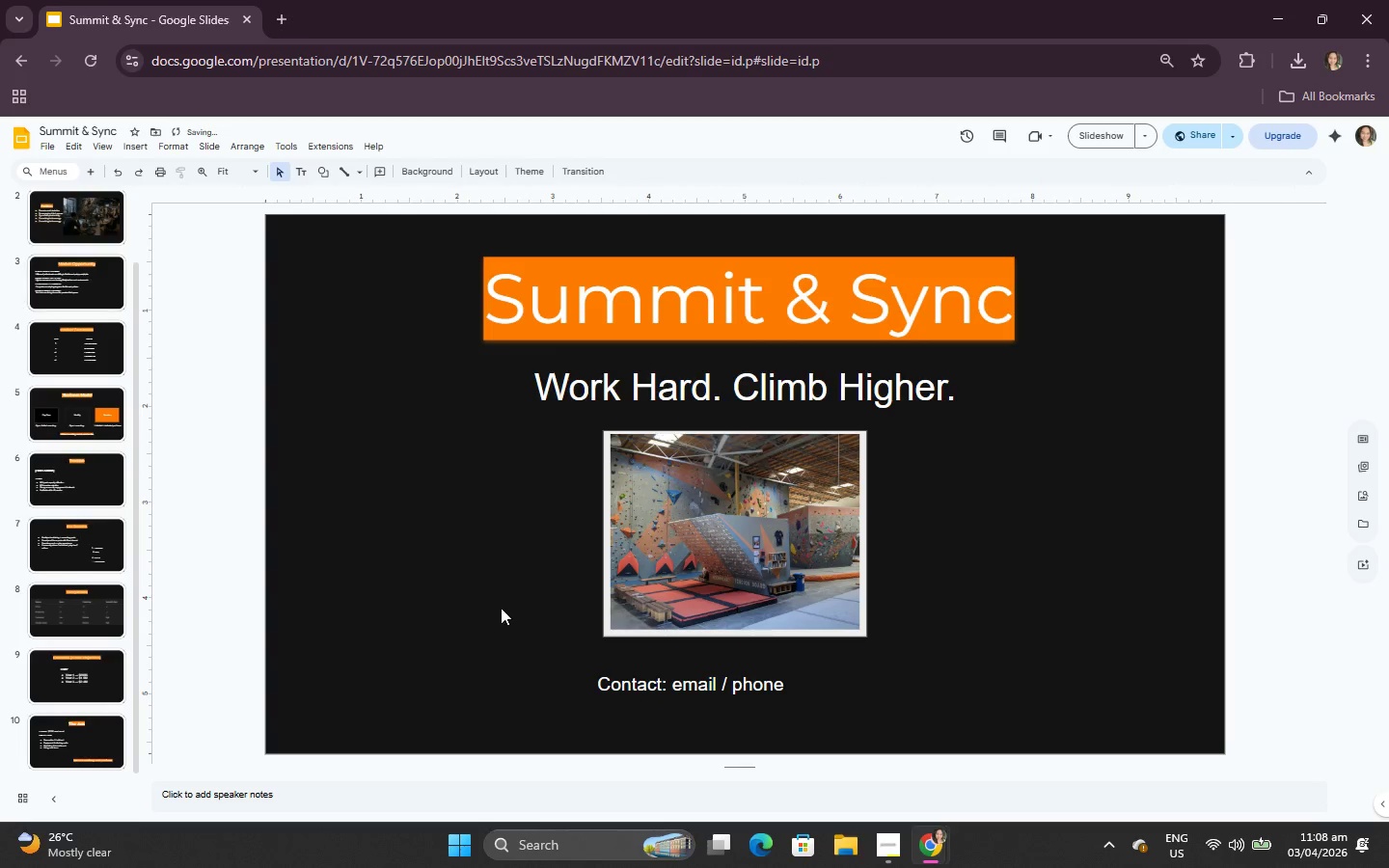 
scroll: coordinate [64, 604], scroll_direction: down, amount: 5.0
 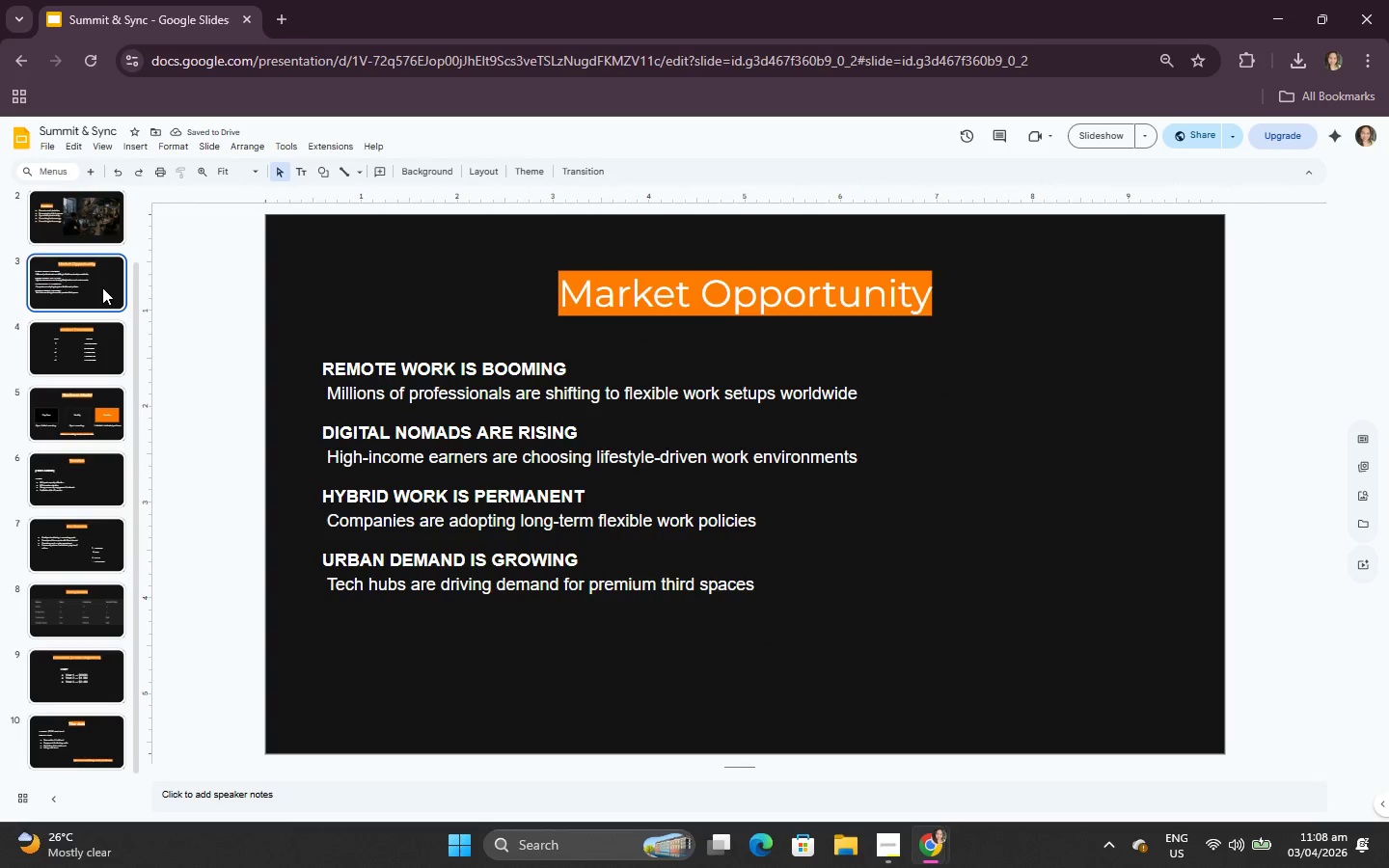 
double_click([94, 359])
 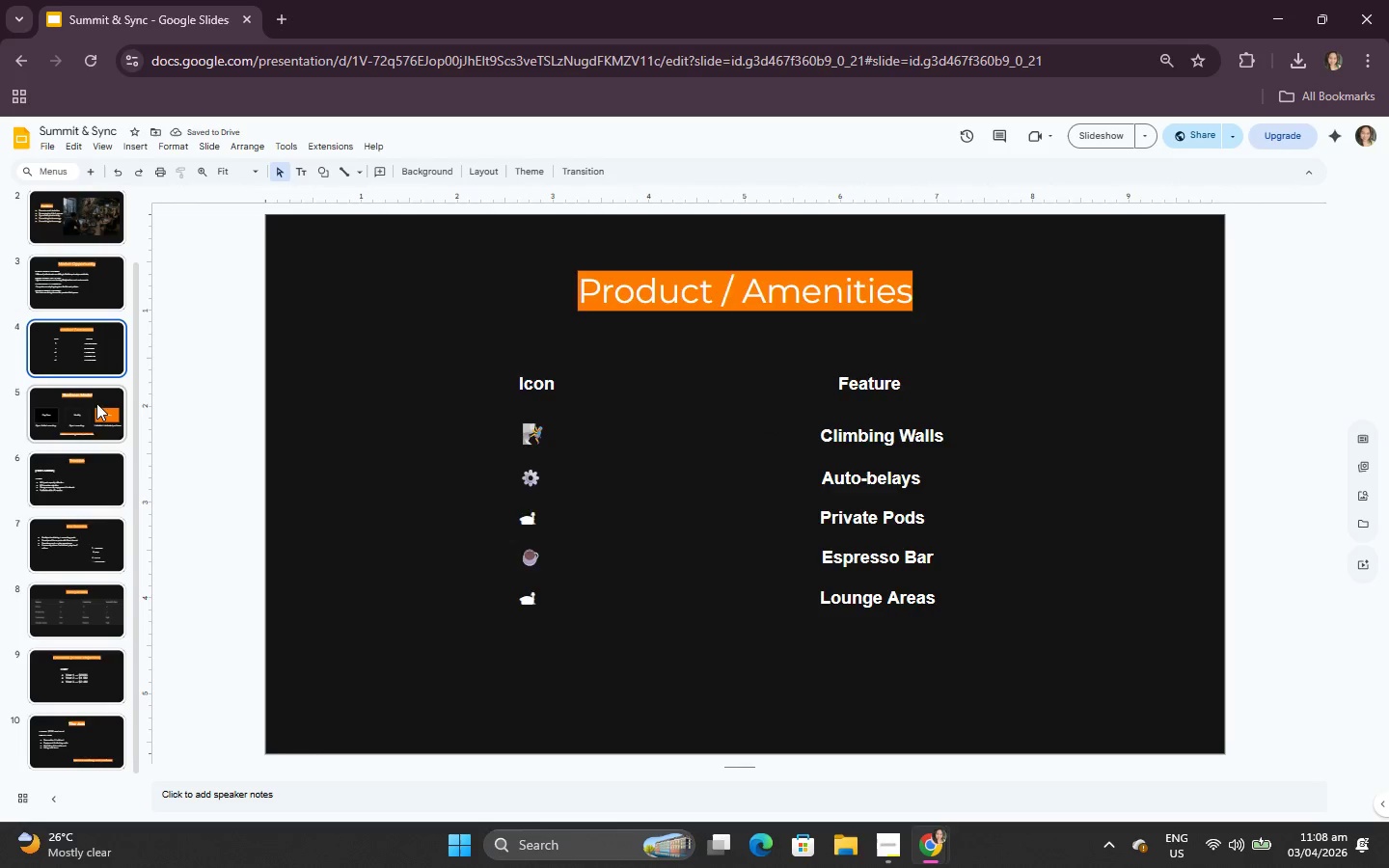 
triple_click([98, 409])
 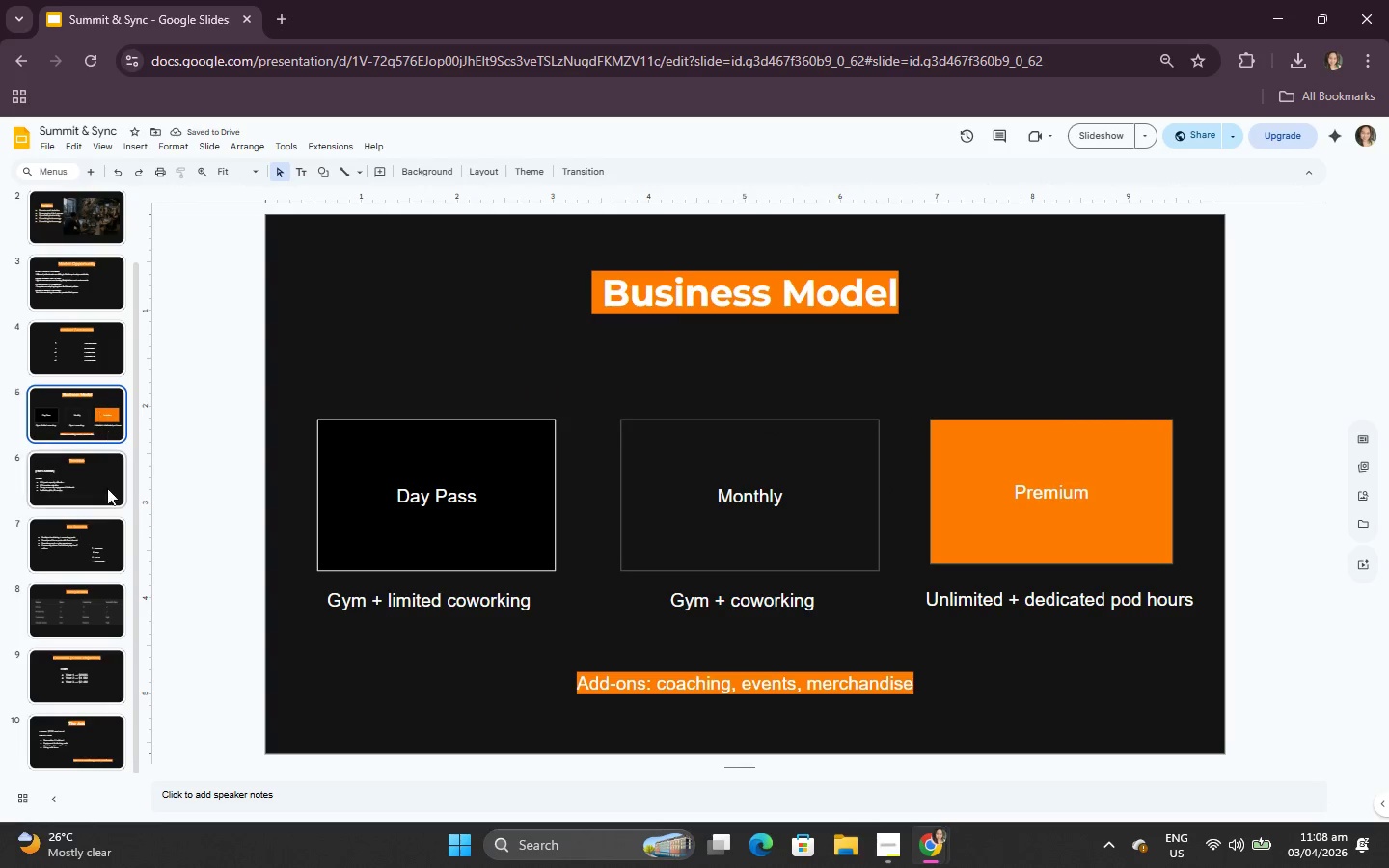 
triple_click([107, 495])
 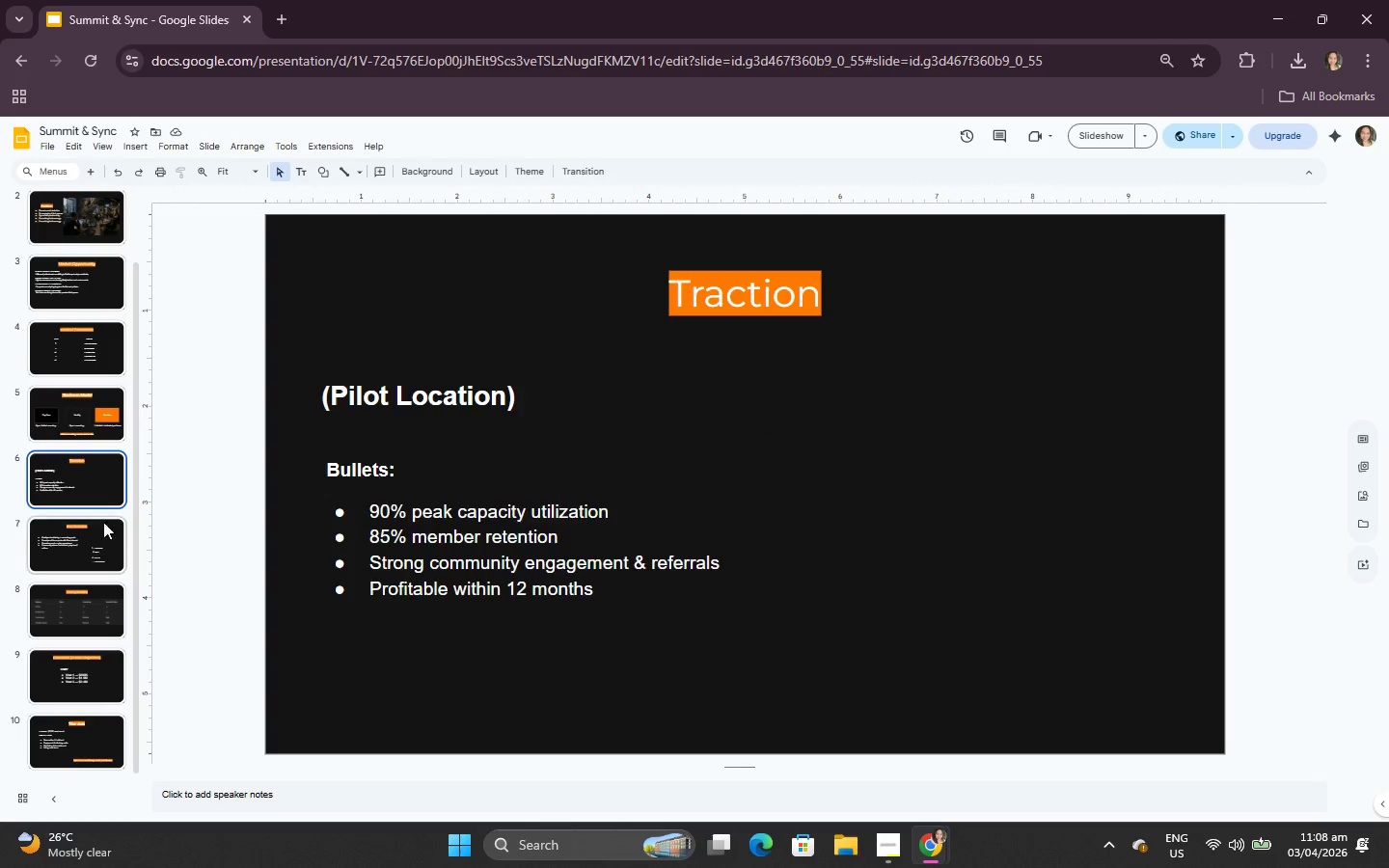 
triple_click([96, 556])
 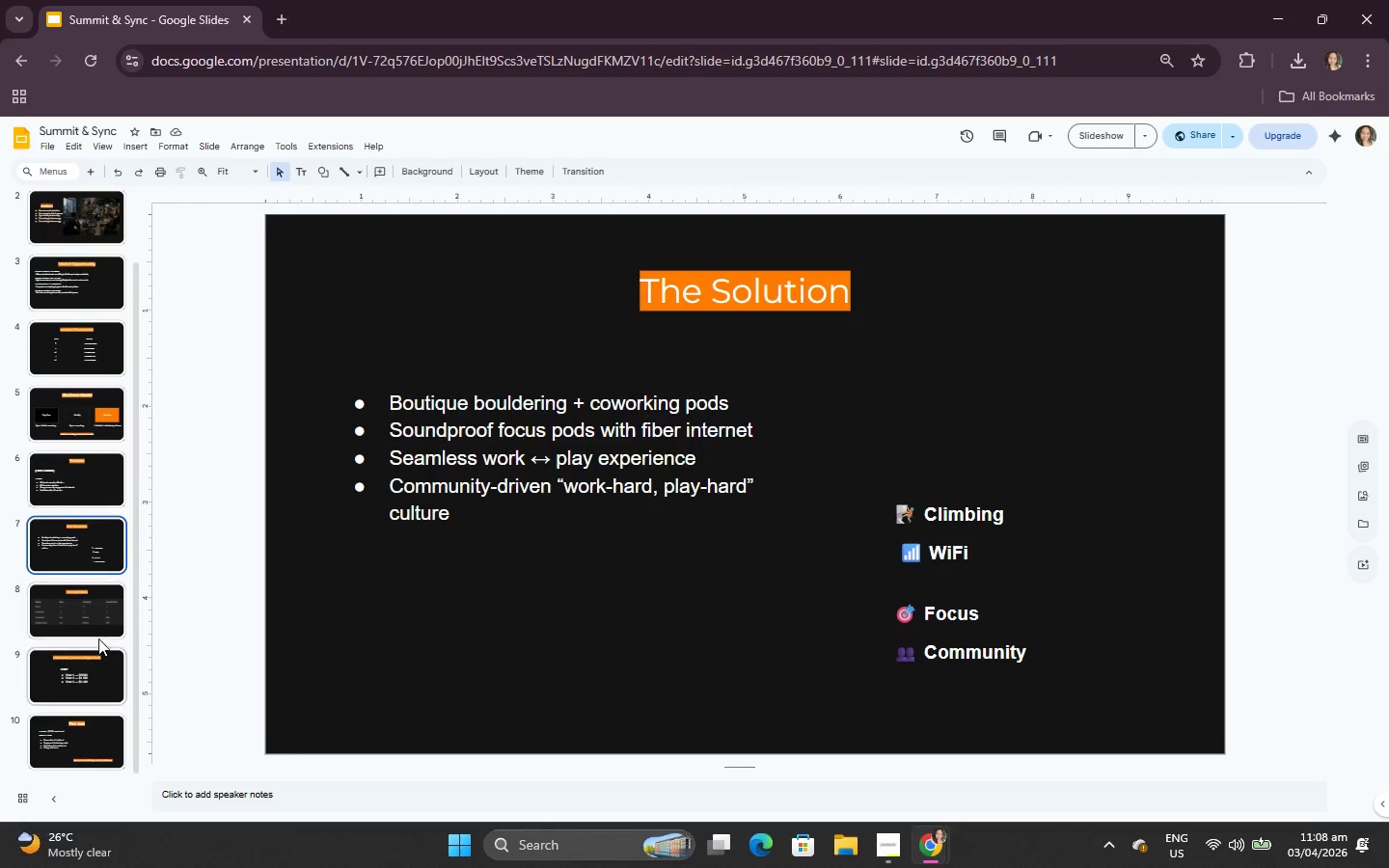 
triple_click([98, 638])
 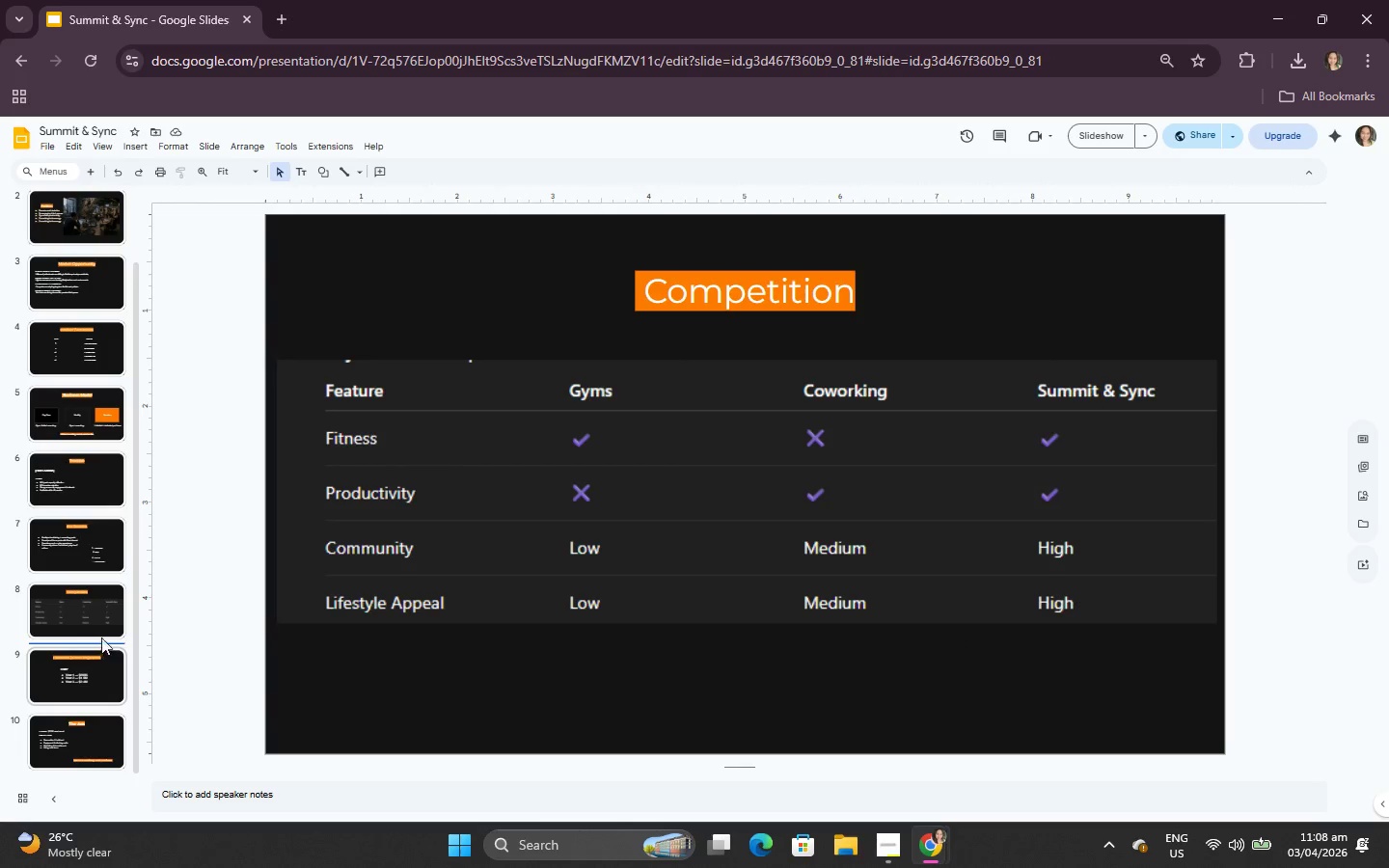 
scroll: coordinate [313, 540], scroll_direction: down, amount: 25.0
 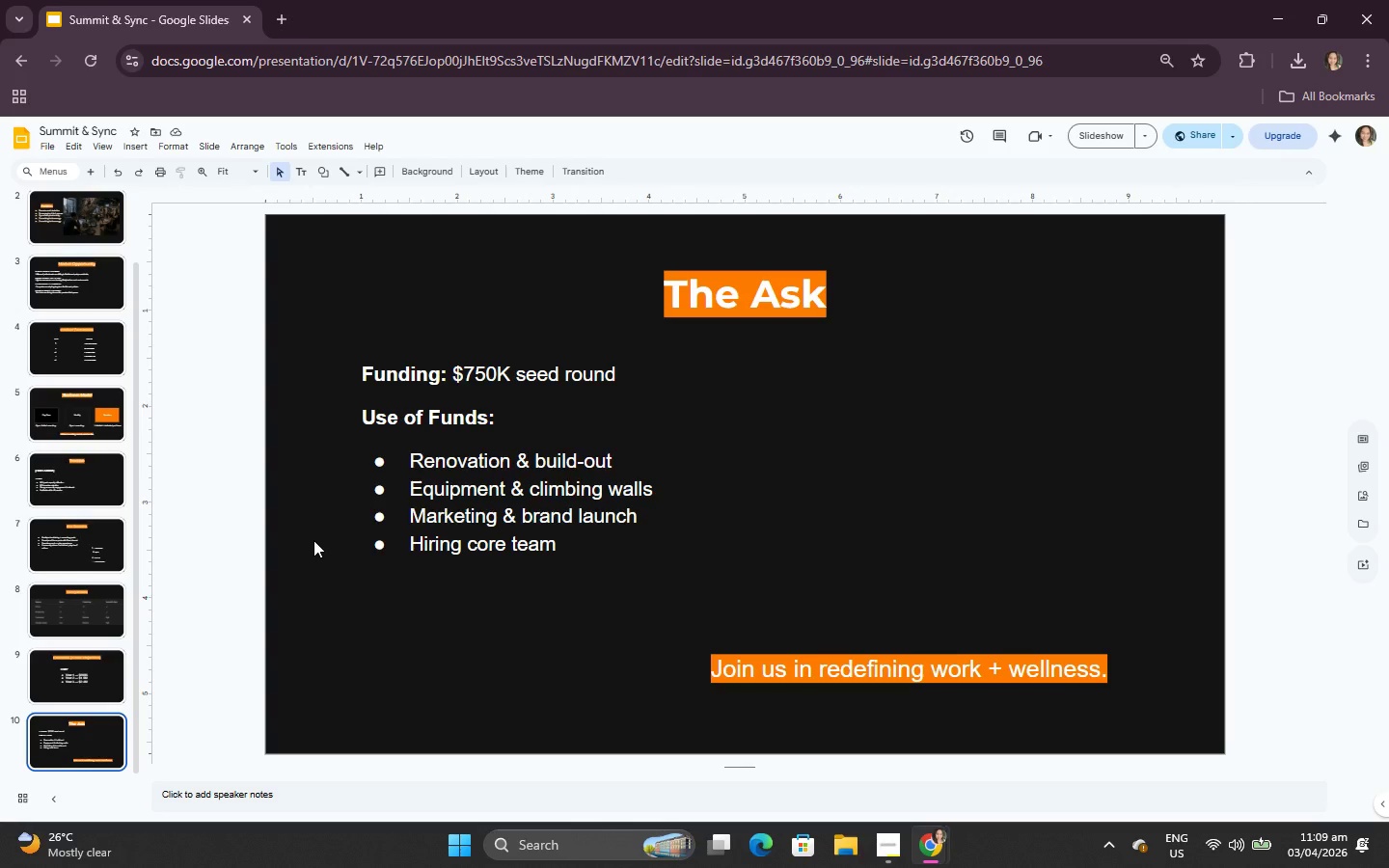 
wait(31.96)
 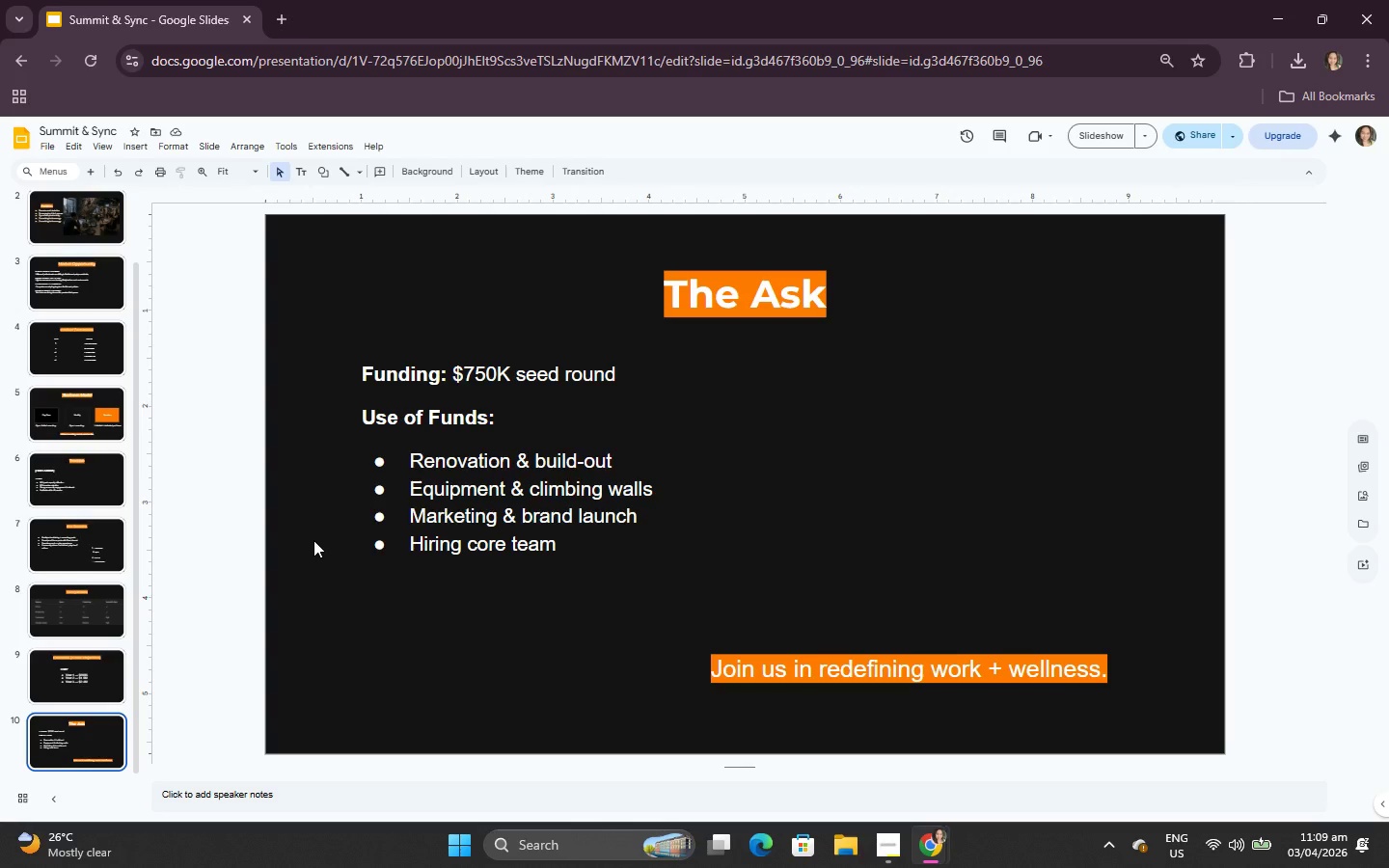 
scroll: coordinate [1074, 445], scroll_direction: down, amount: 1.0
 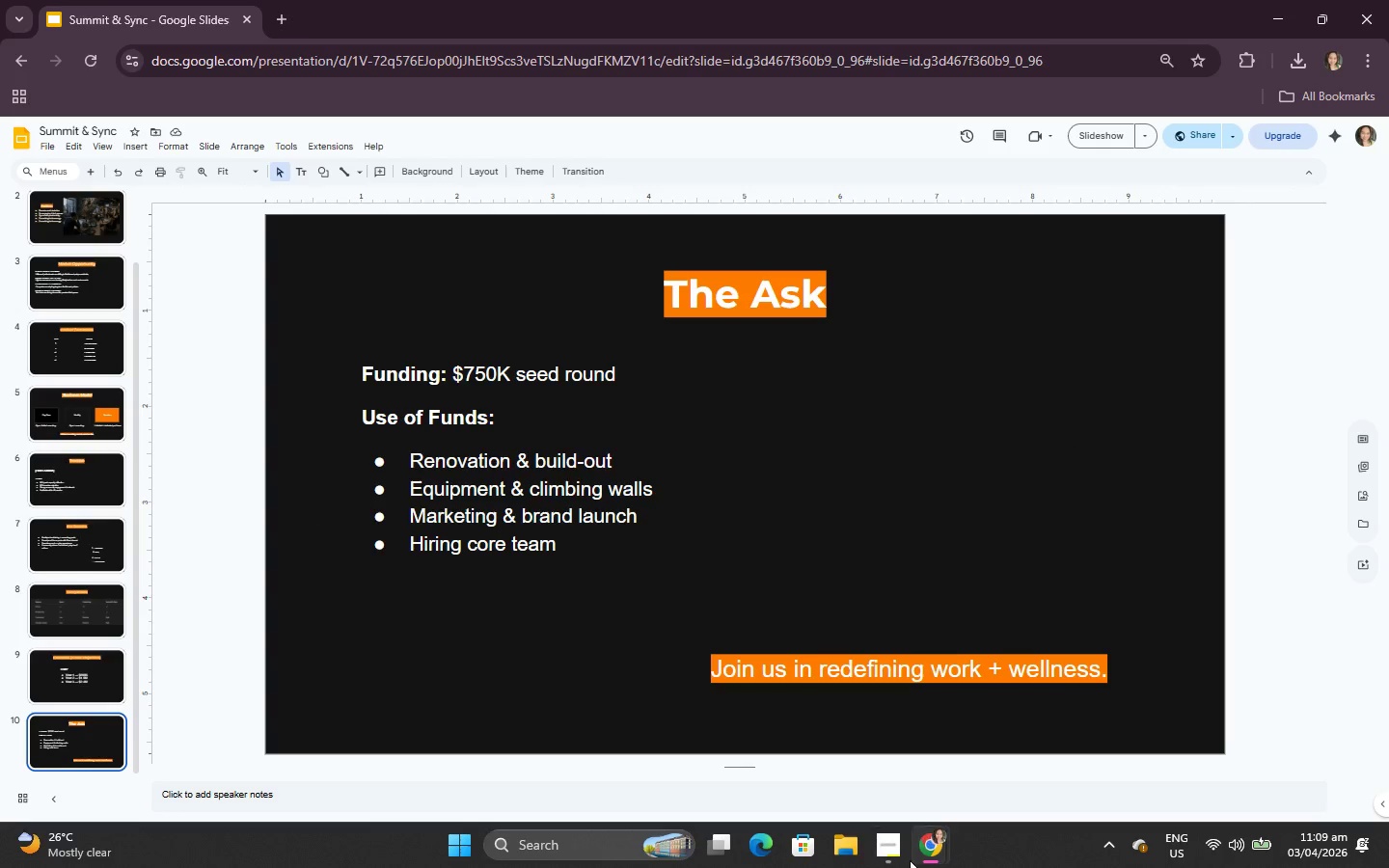 
left_click([904, 860])